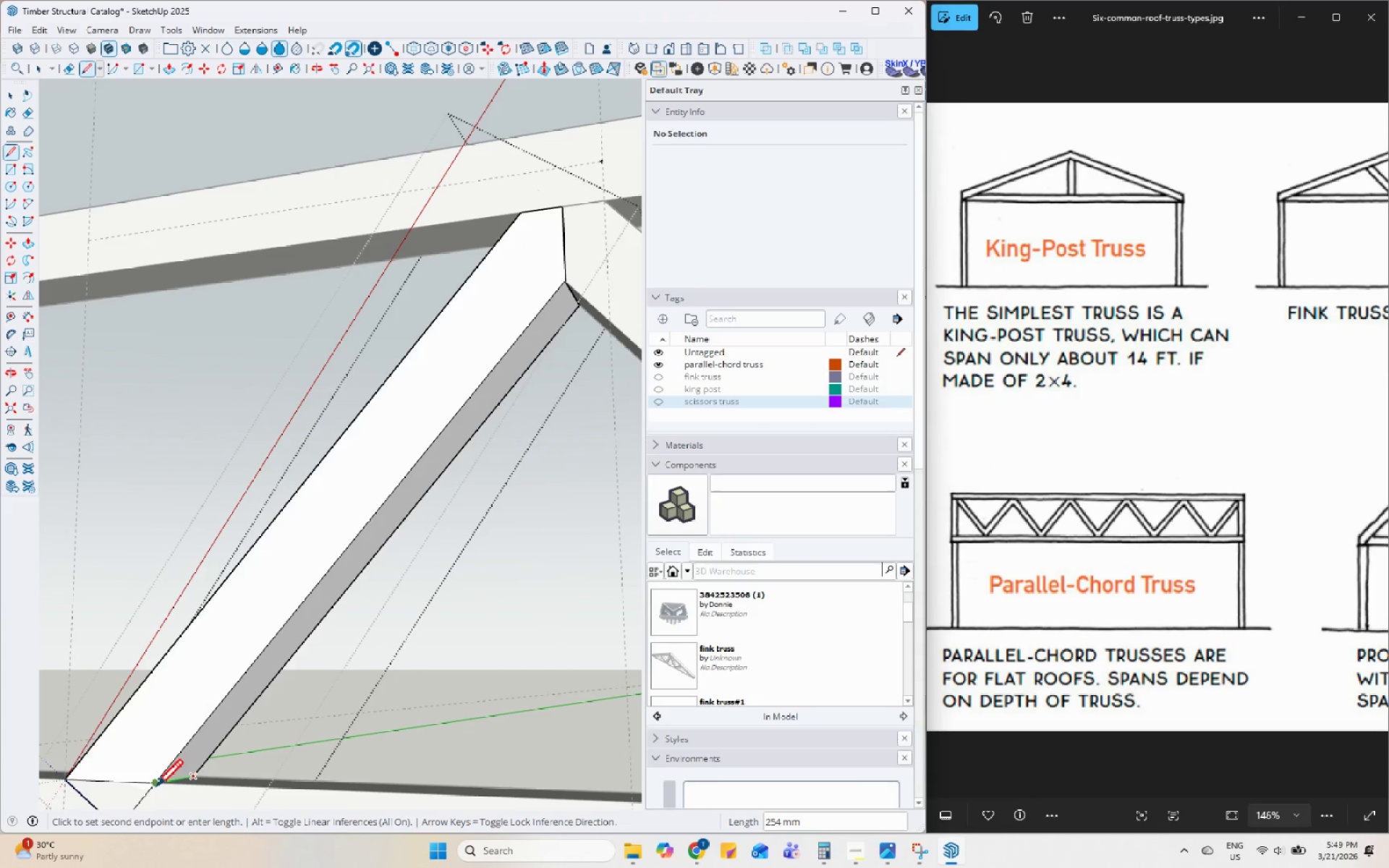 
left_click([153, 788])
 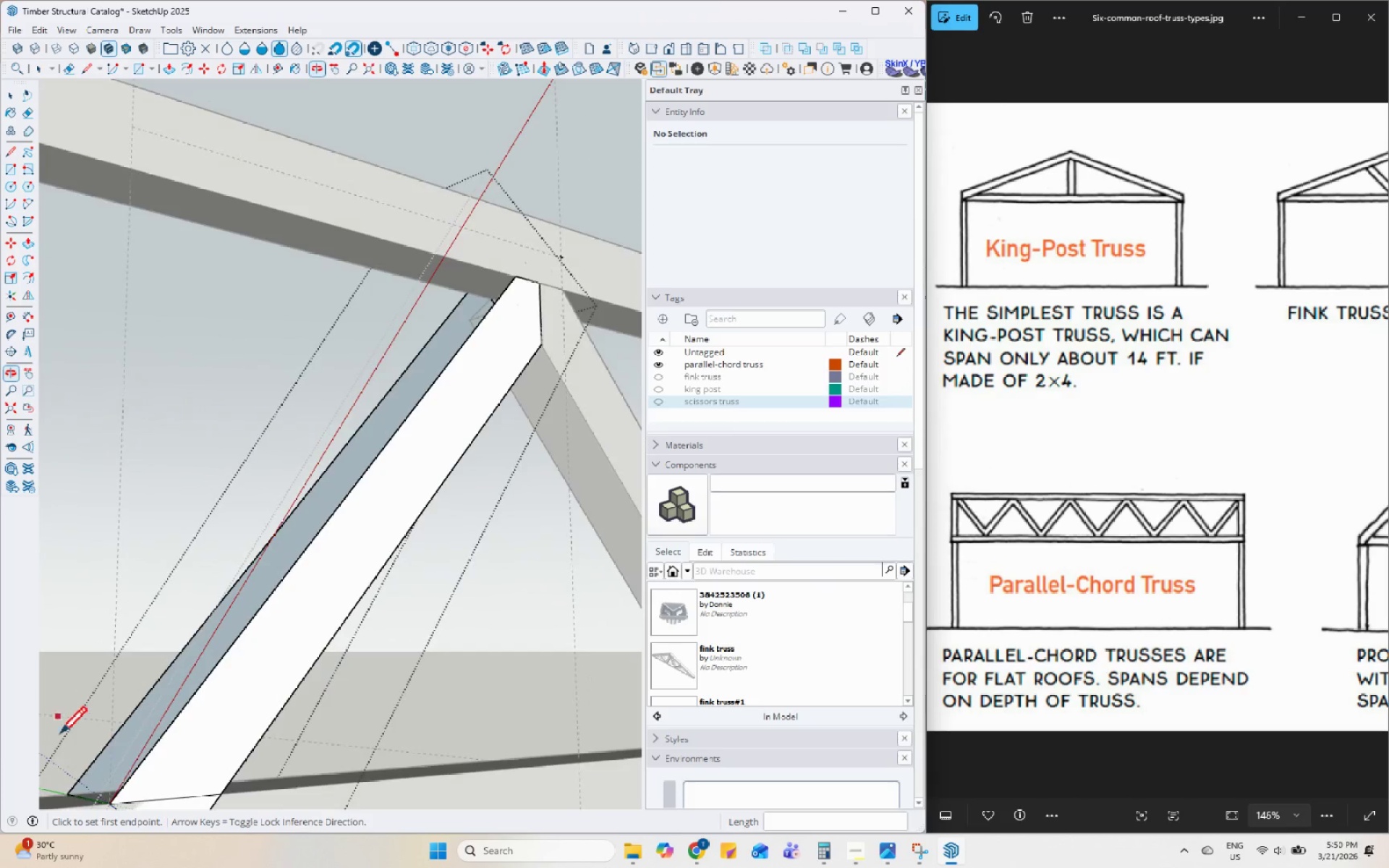 
left_click([68, 796])
 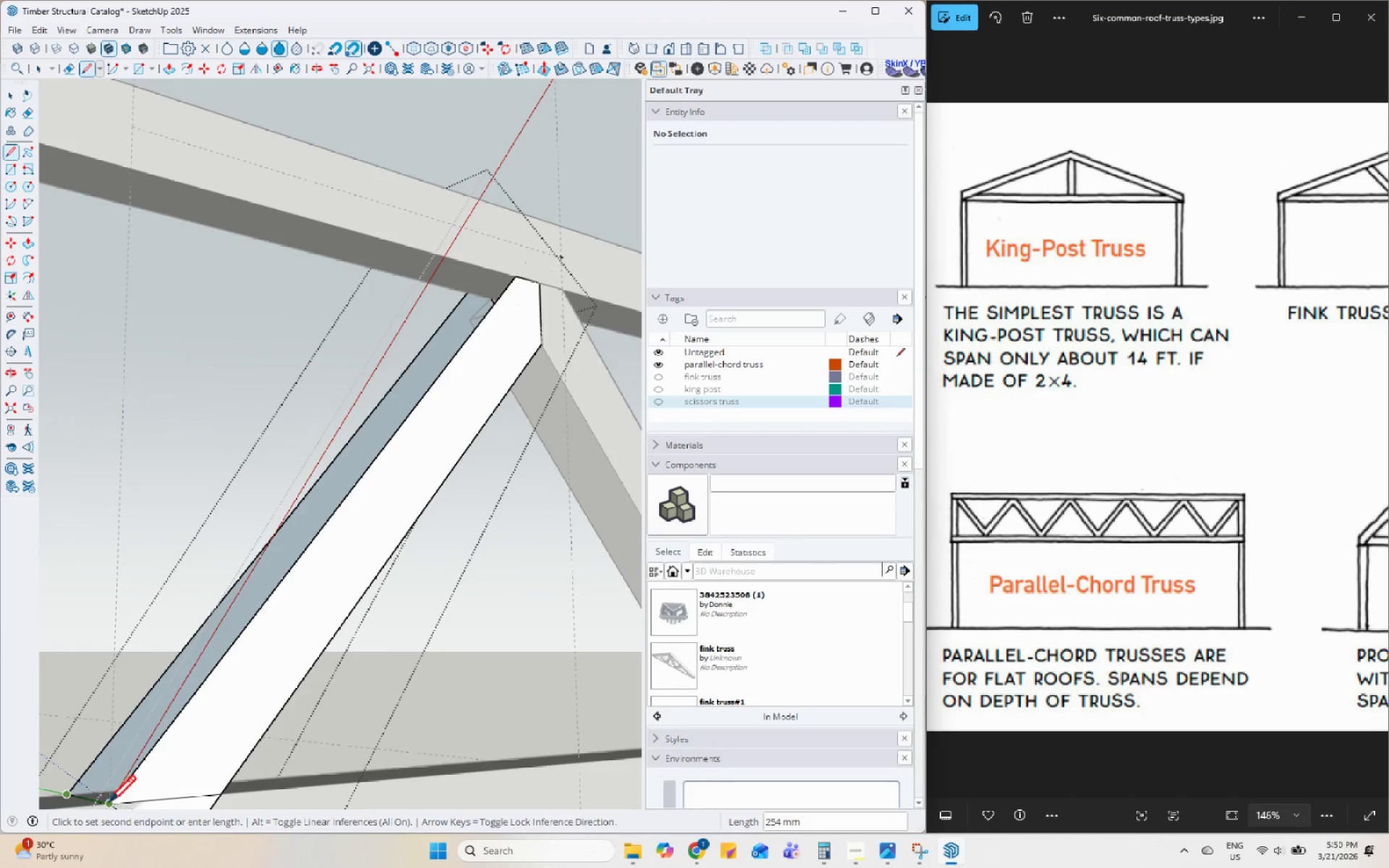 
left_click([110, 807])